 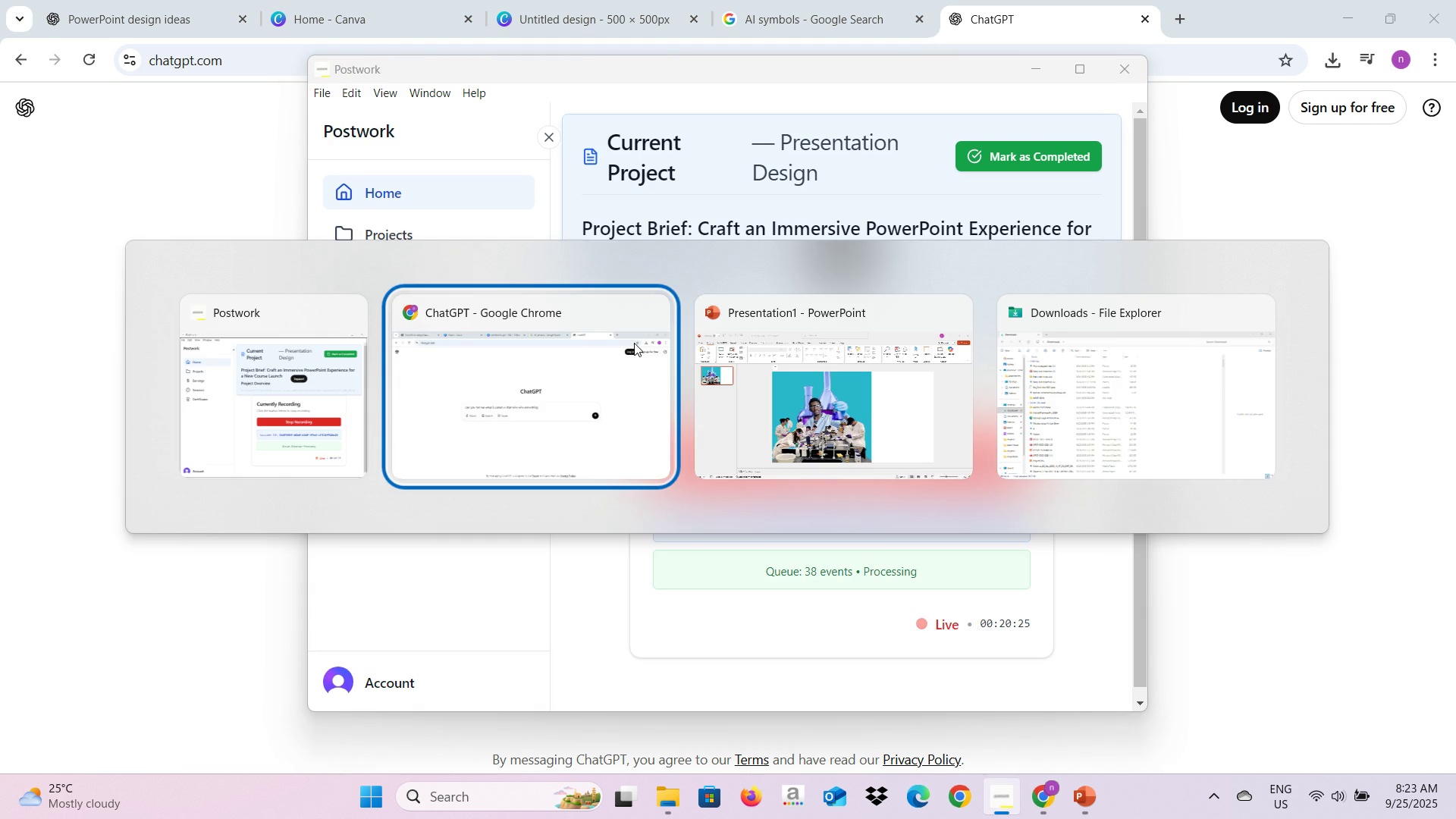 
left_click([427, 450])
 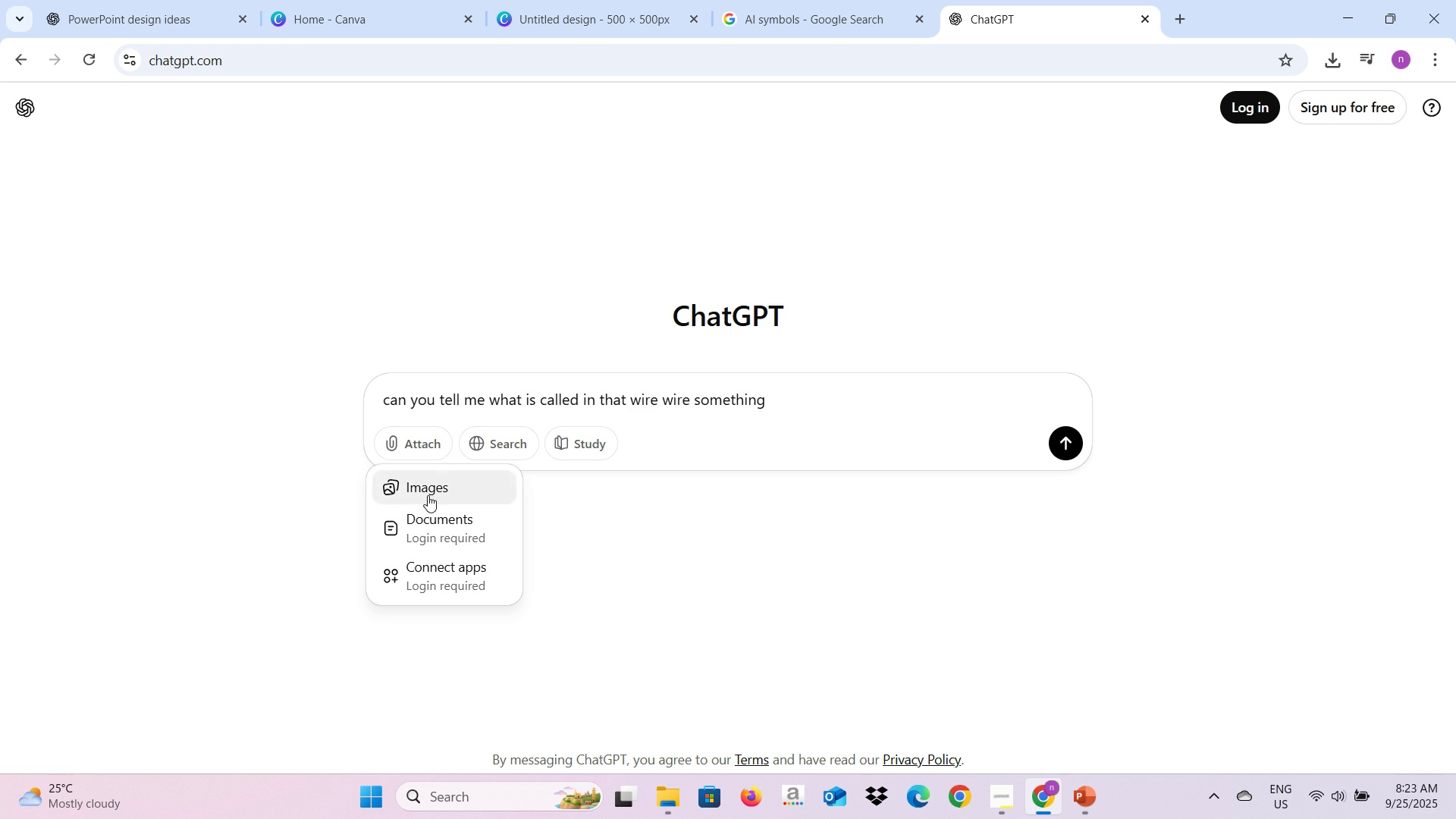 
left_click([428, 495])
 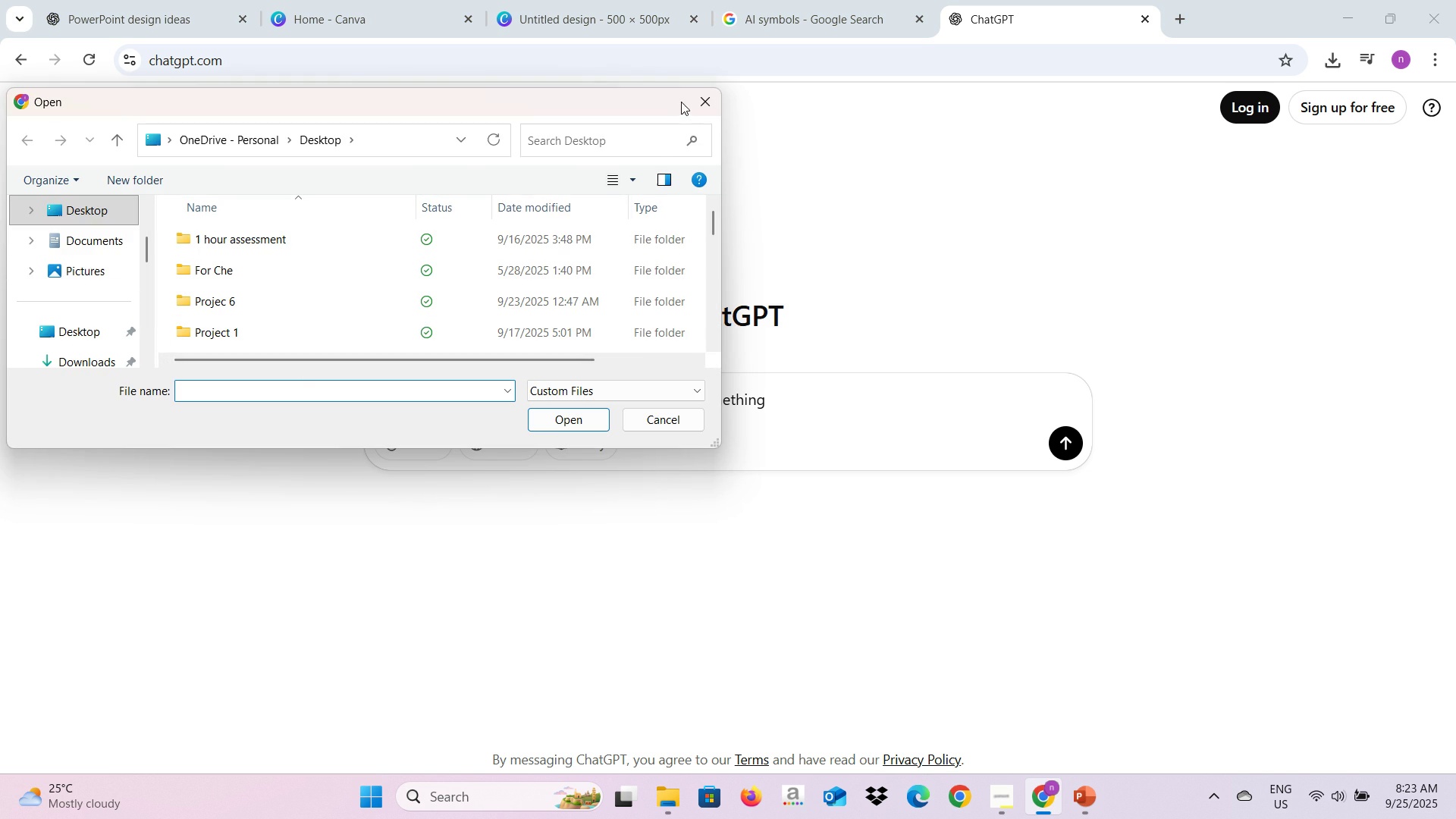 
left_click([710, 107])
 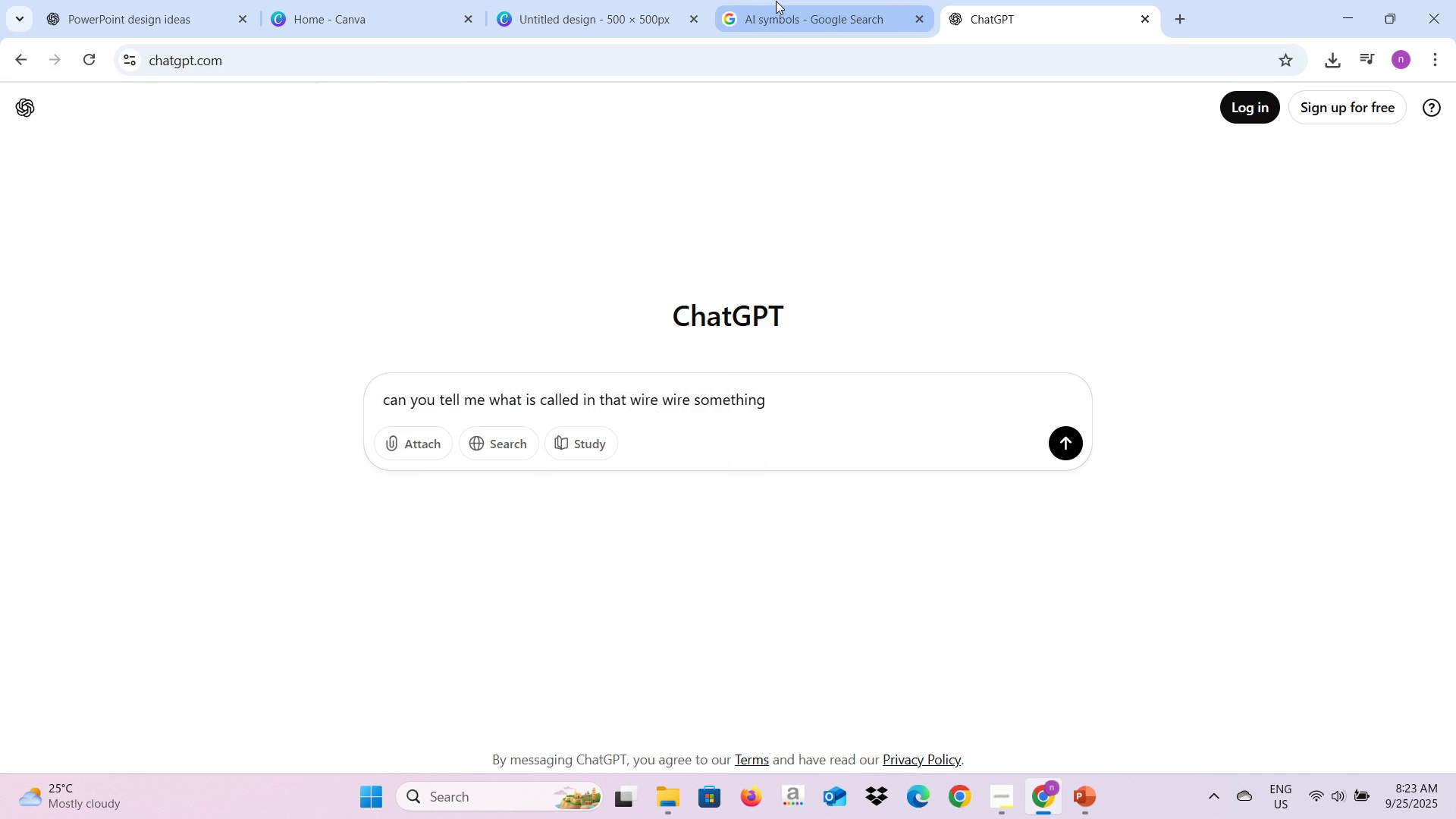 
left_click([776, 1])
 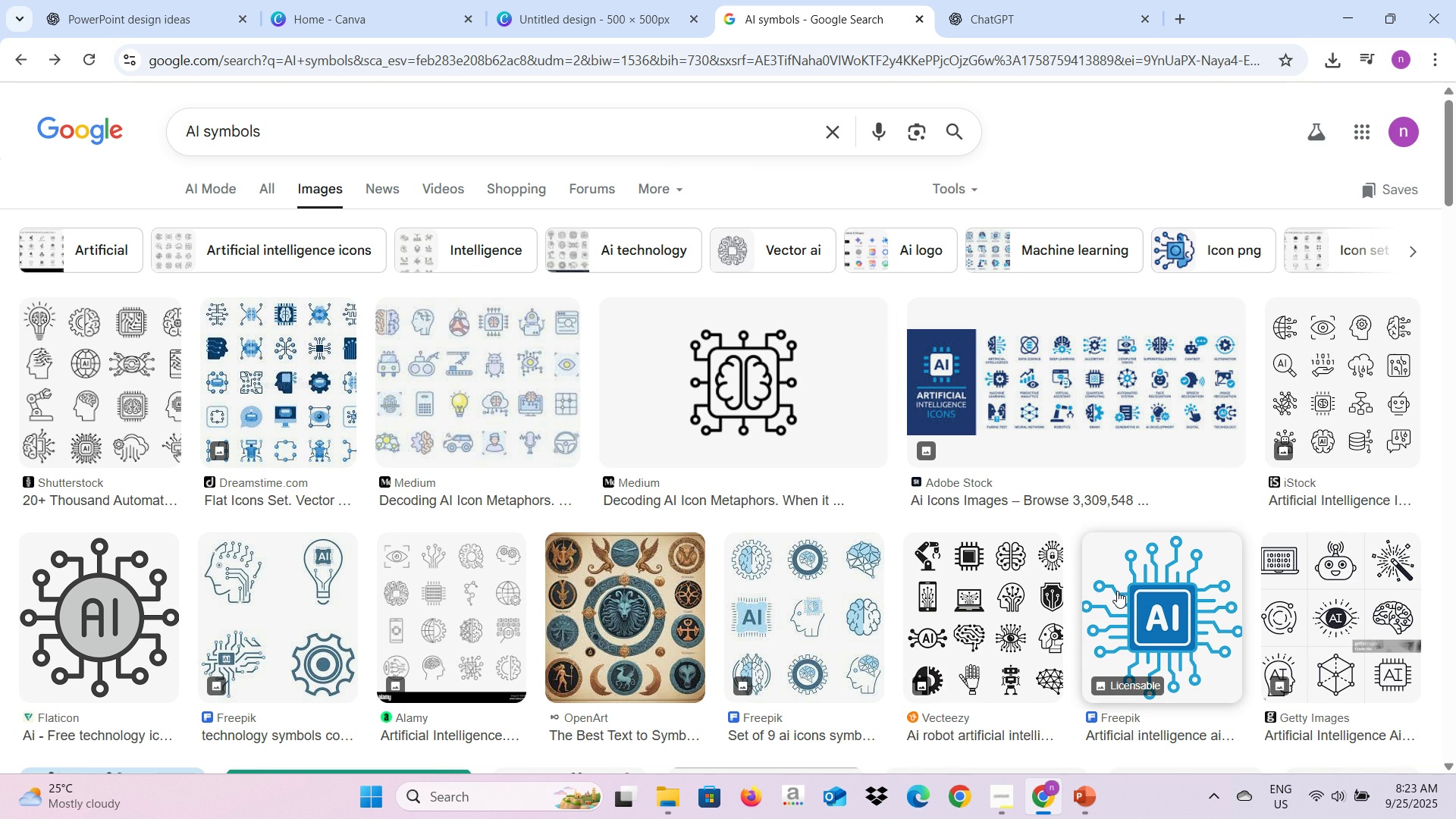 
left_click([1125, 601])
 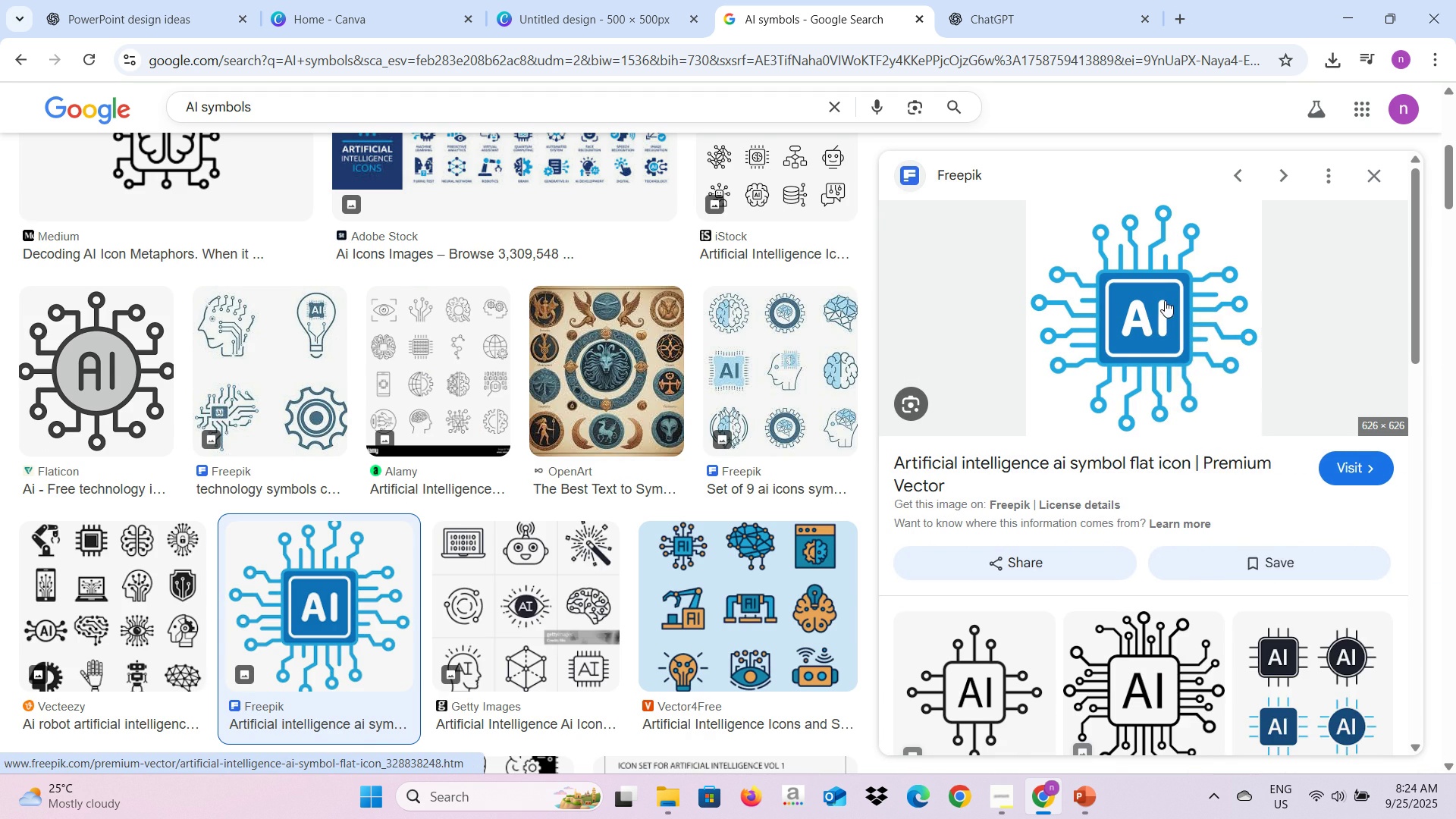 
right_click([1148, 314])
 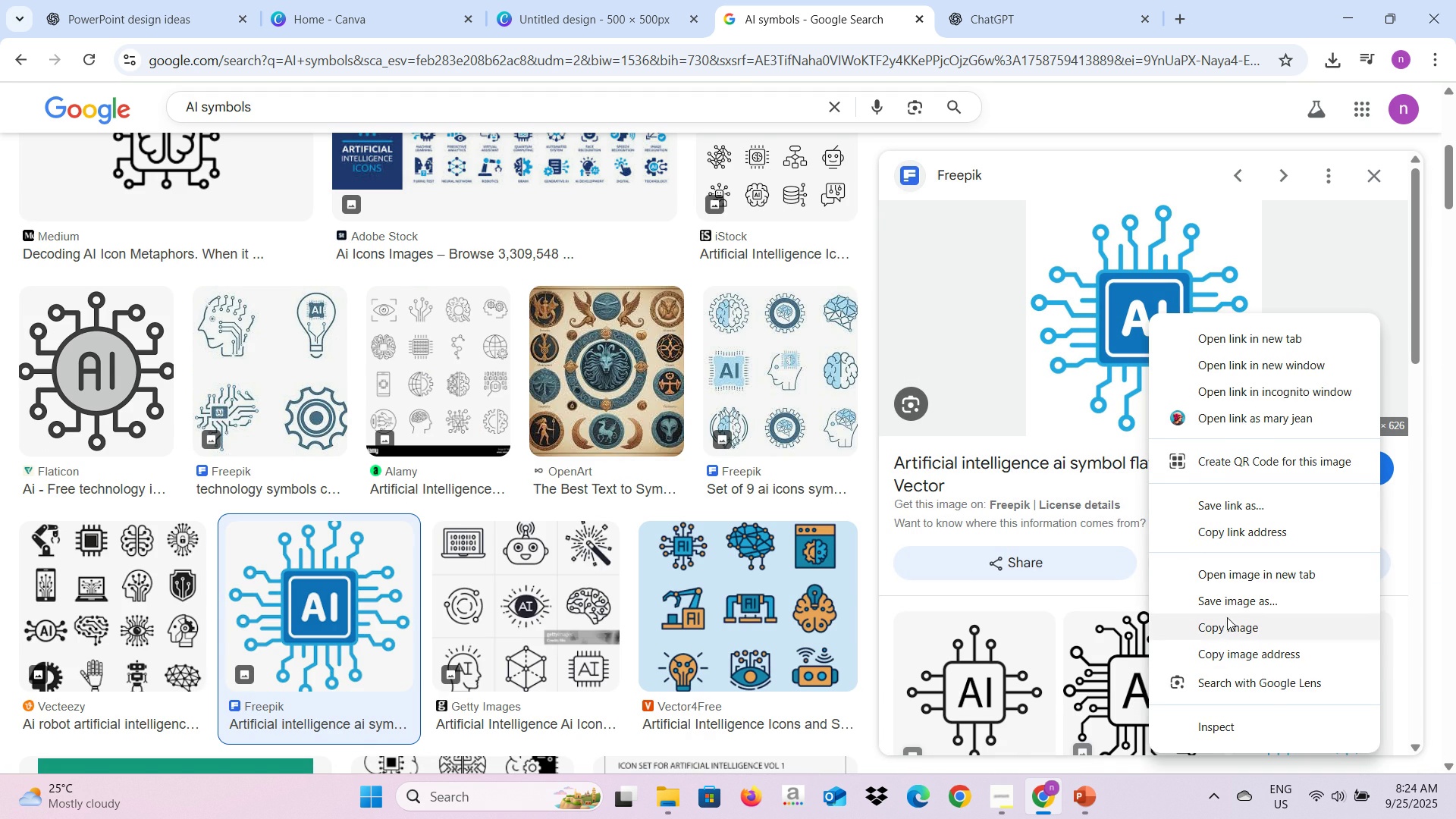 
left_click([1231, 607])
 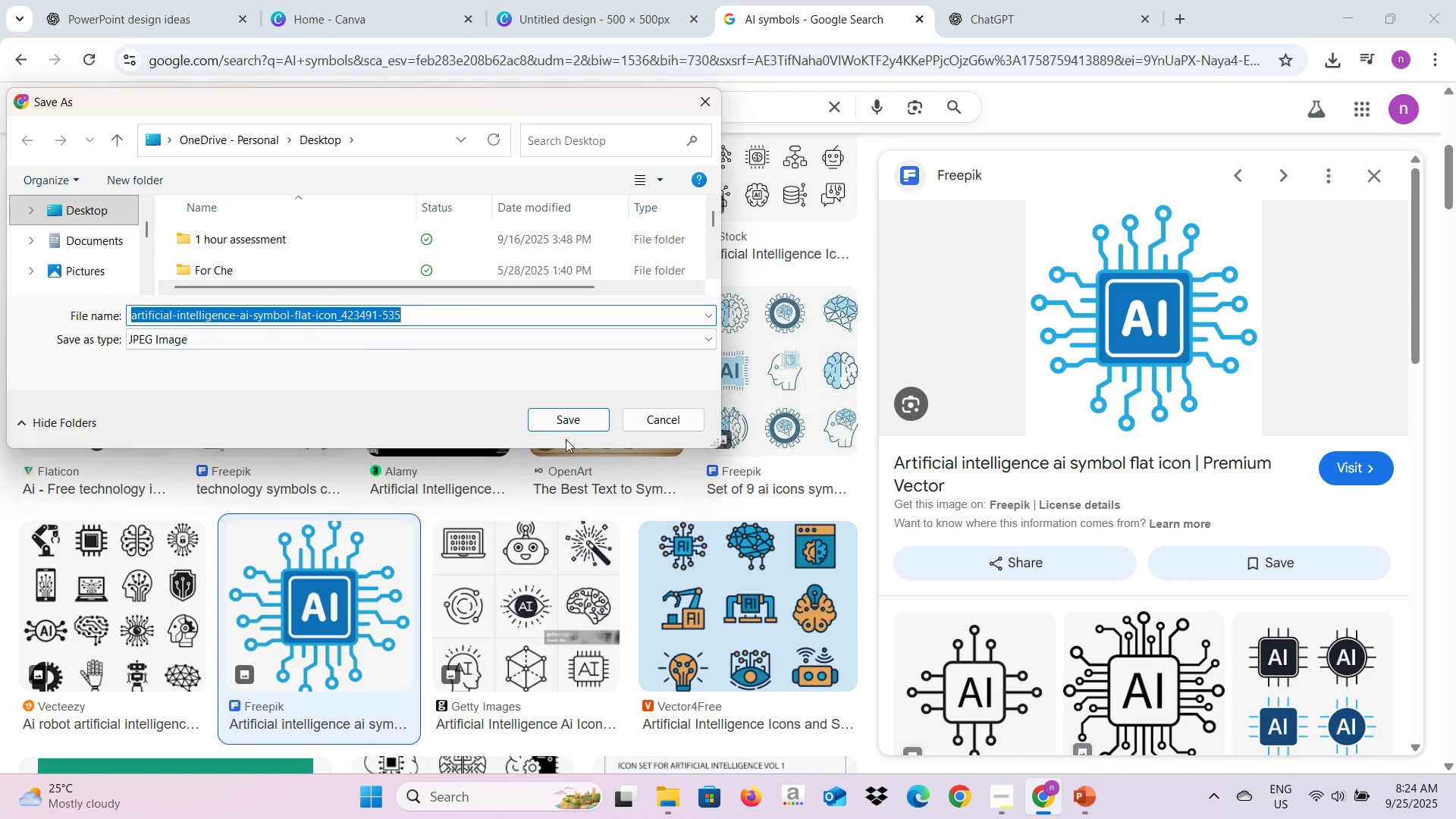 
wait(5.2)
 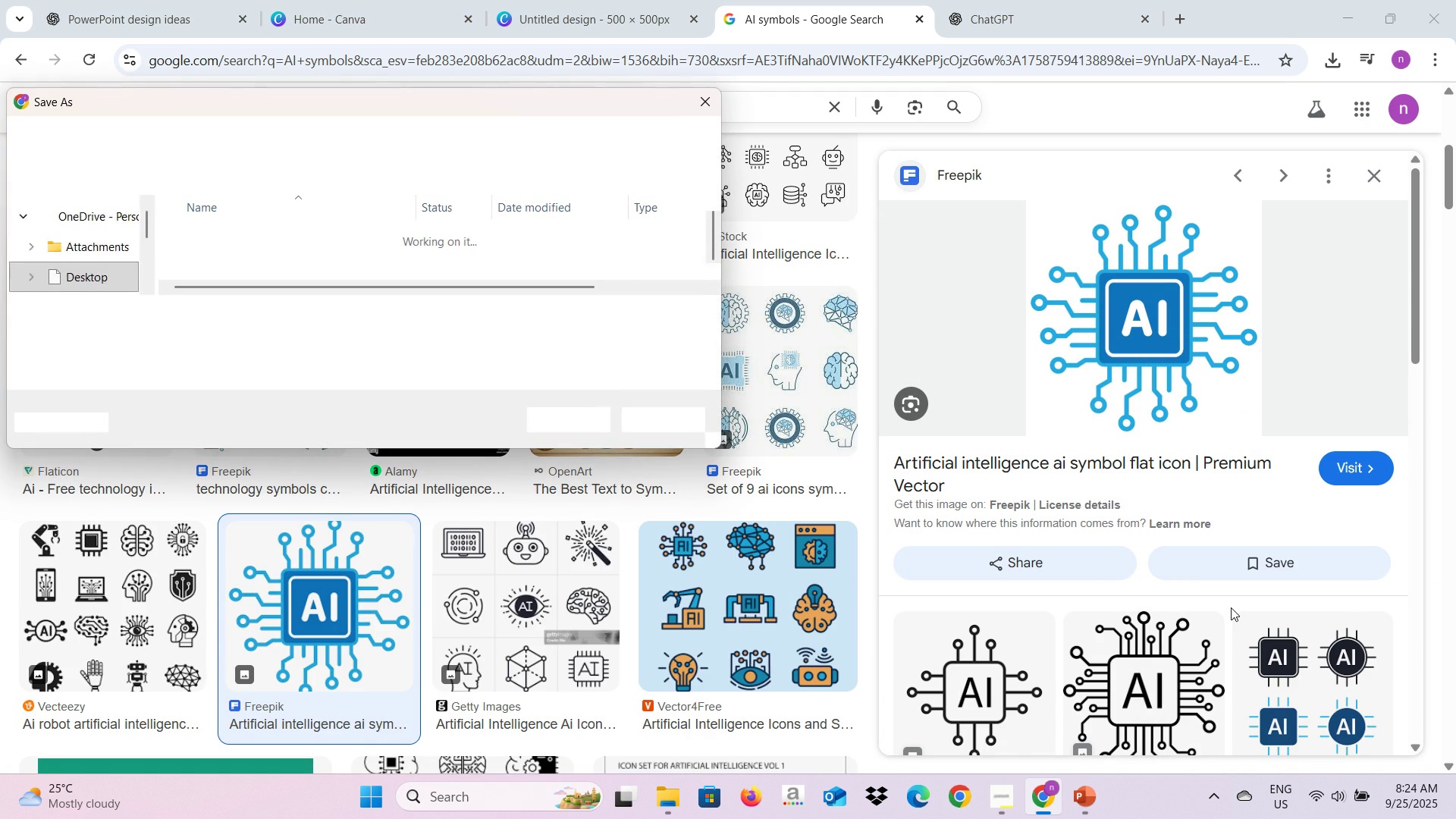 
scroll: coordinate [92, 275], scroll_direction: down, amount: 3.0
 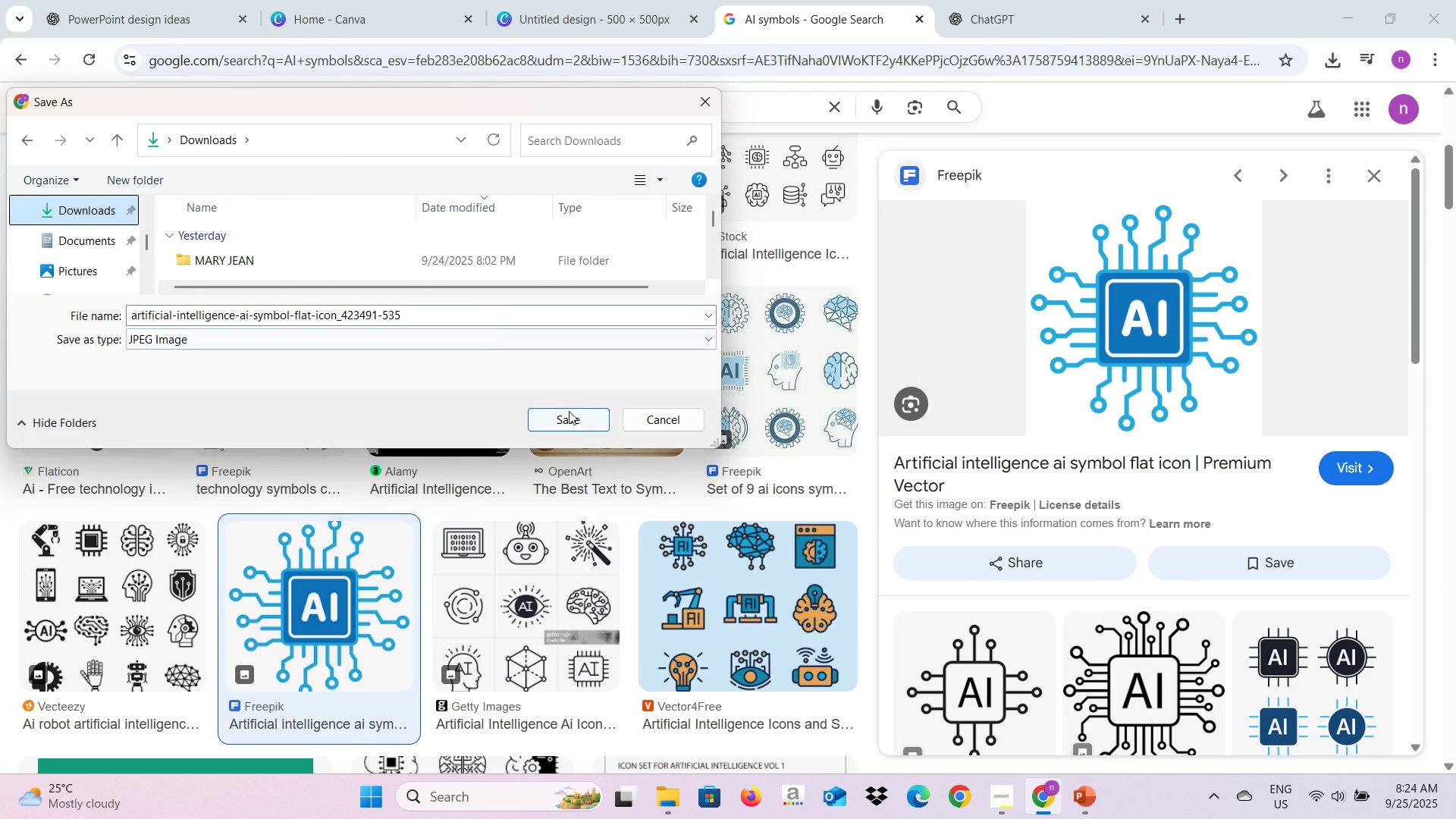 
left_click([568, 416])
 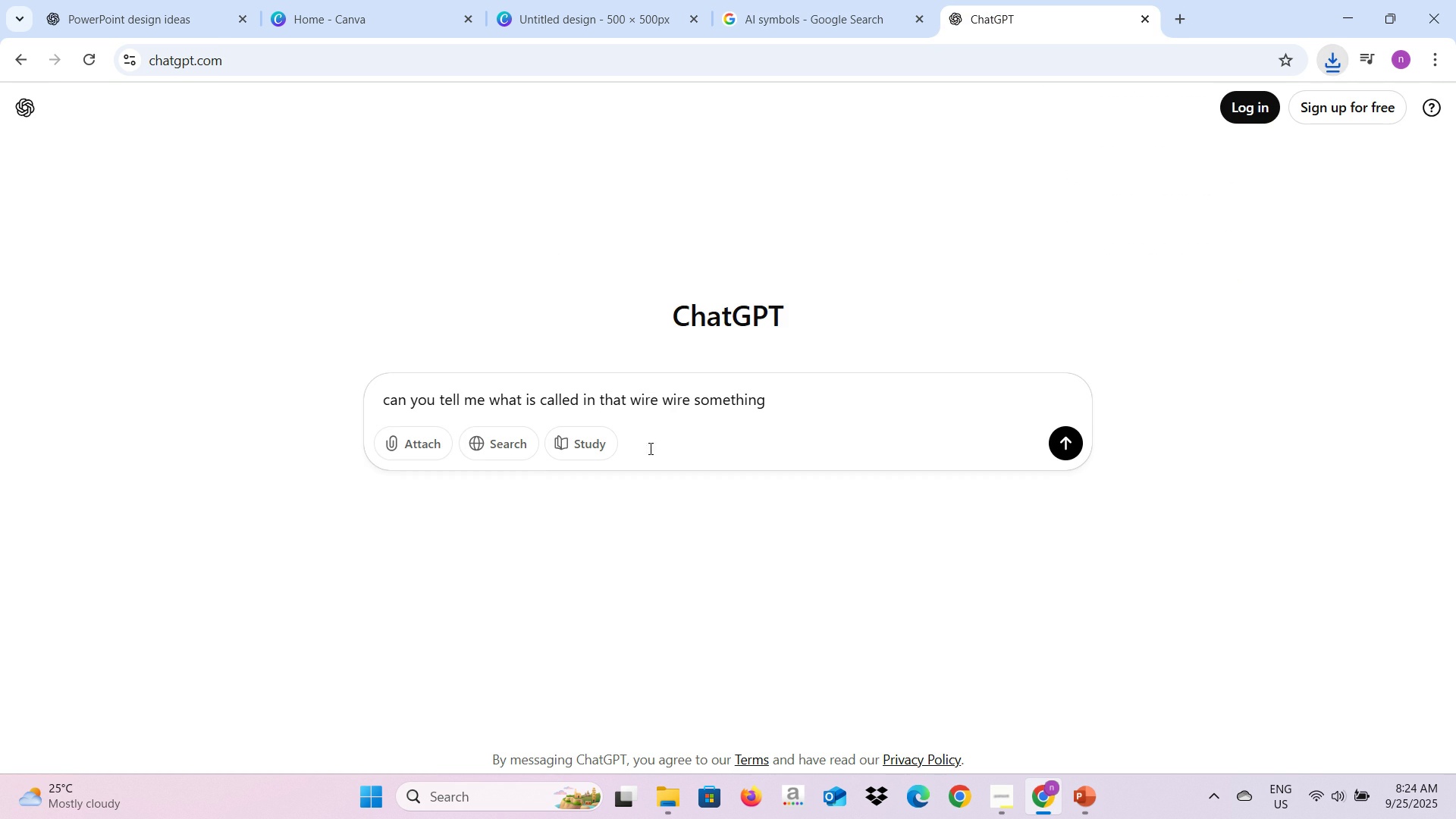 
left_click([440, 456])
 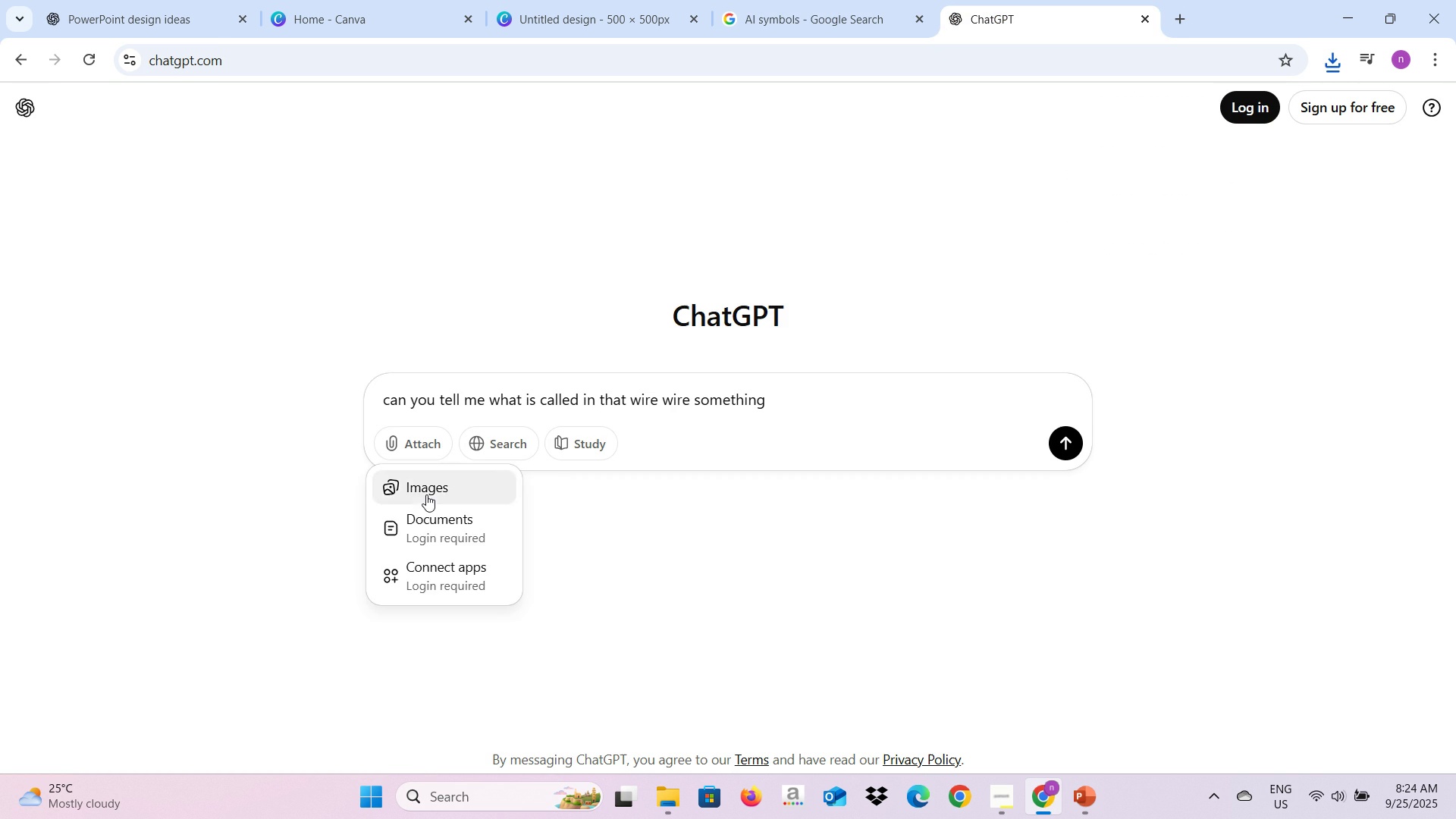 
left_click([426, 494])
 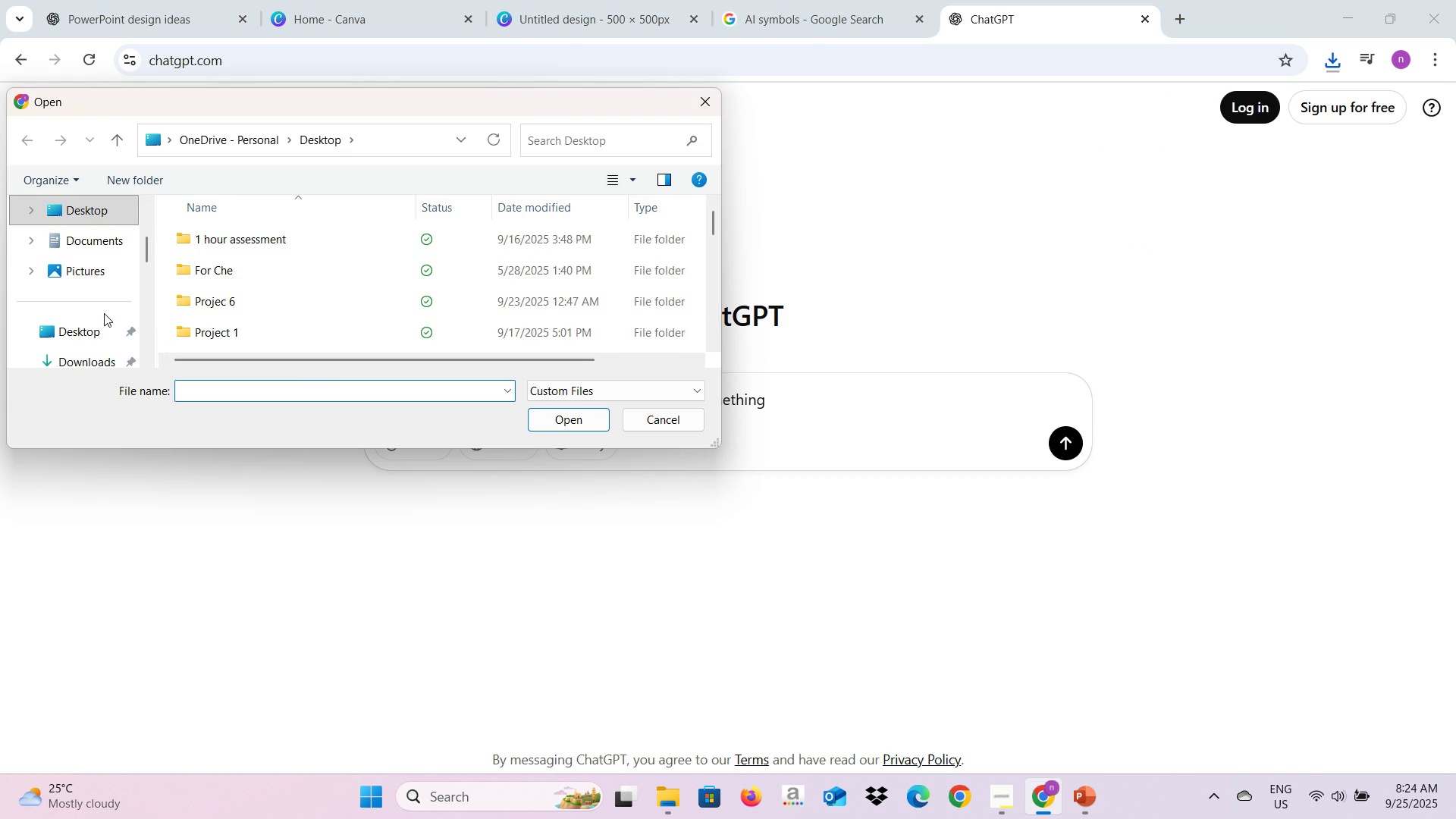 
left_click([88, 356])
 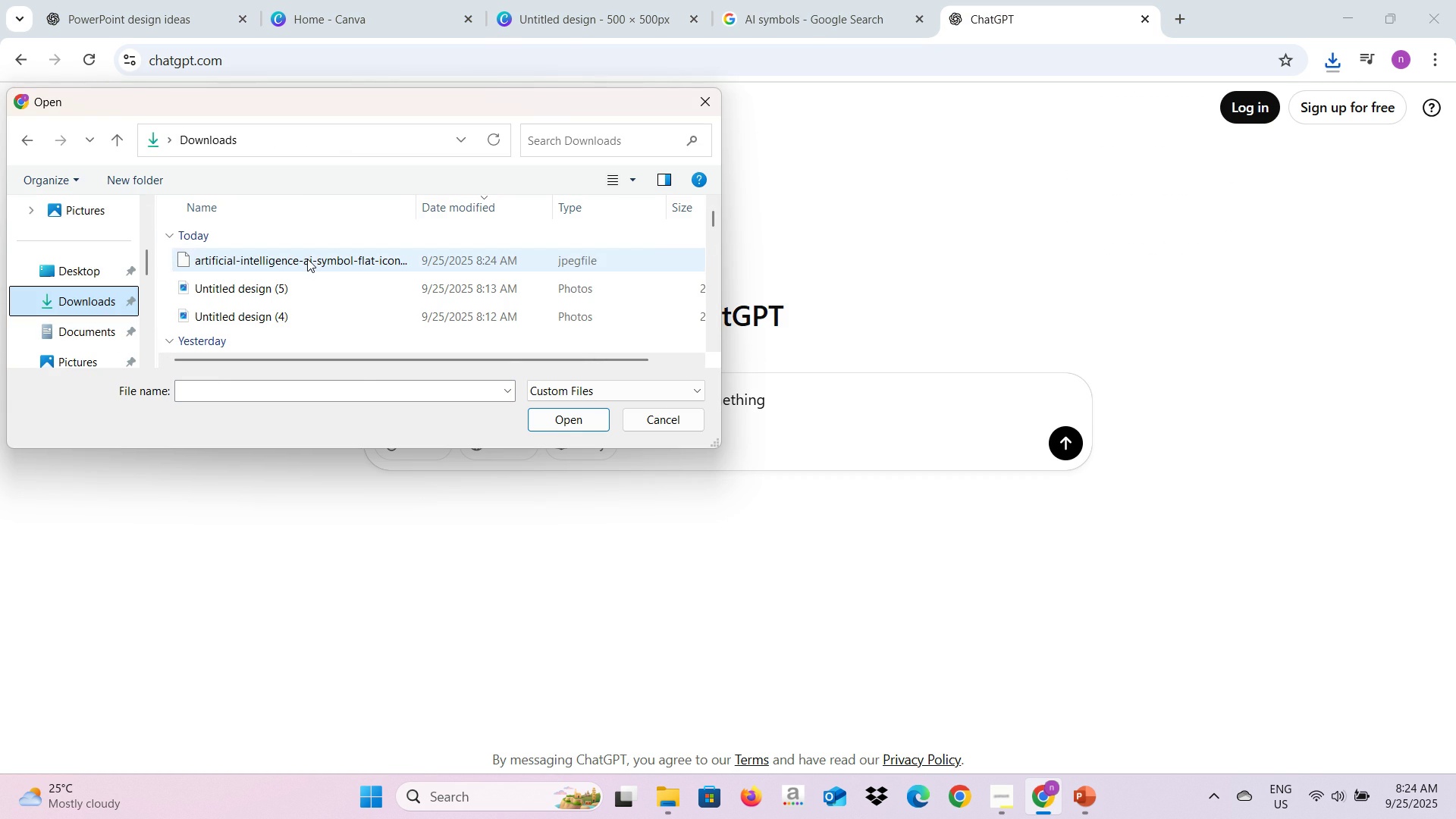 
left_click([307, 262])
 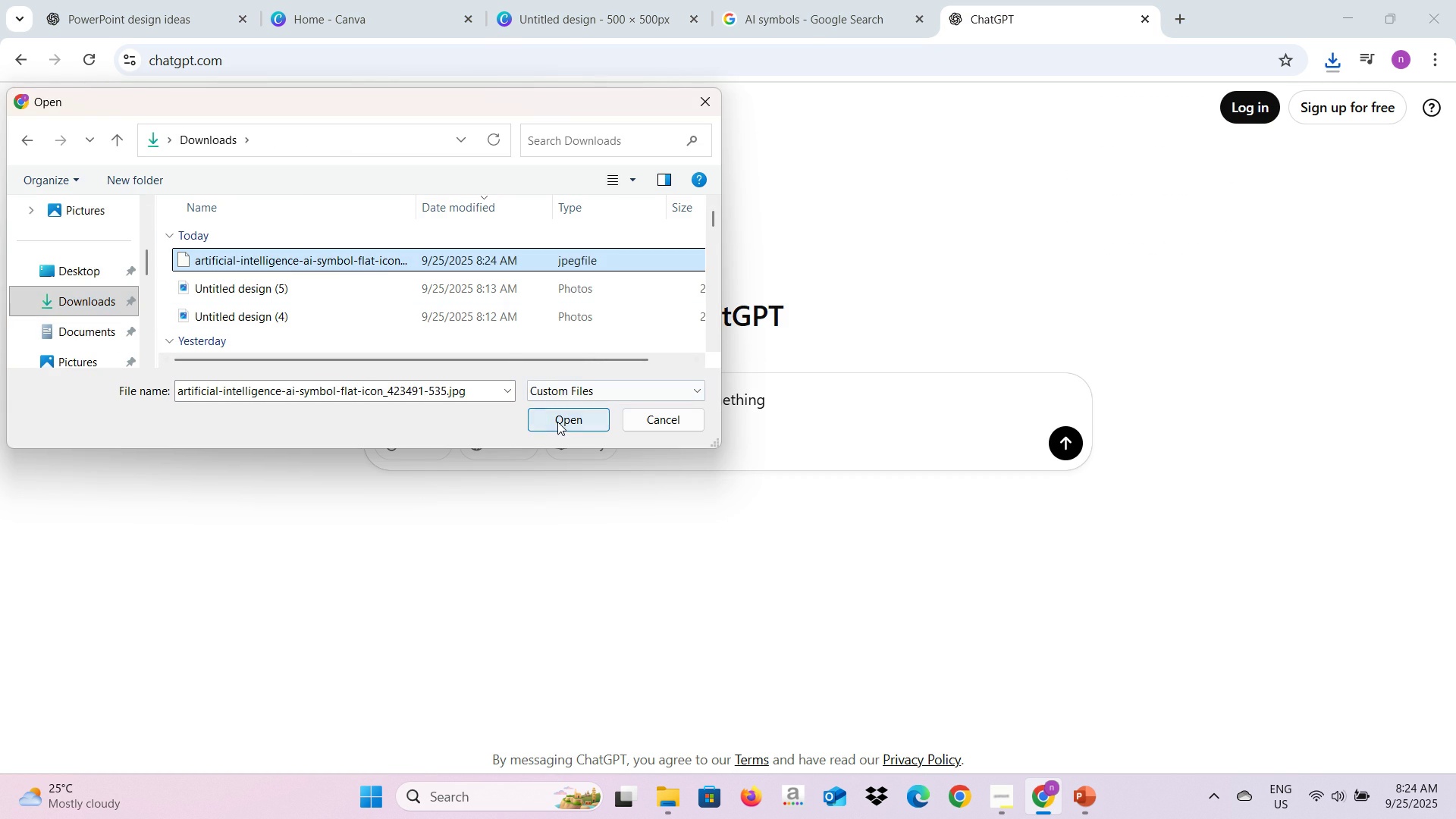 
left_click([557, 422])
 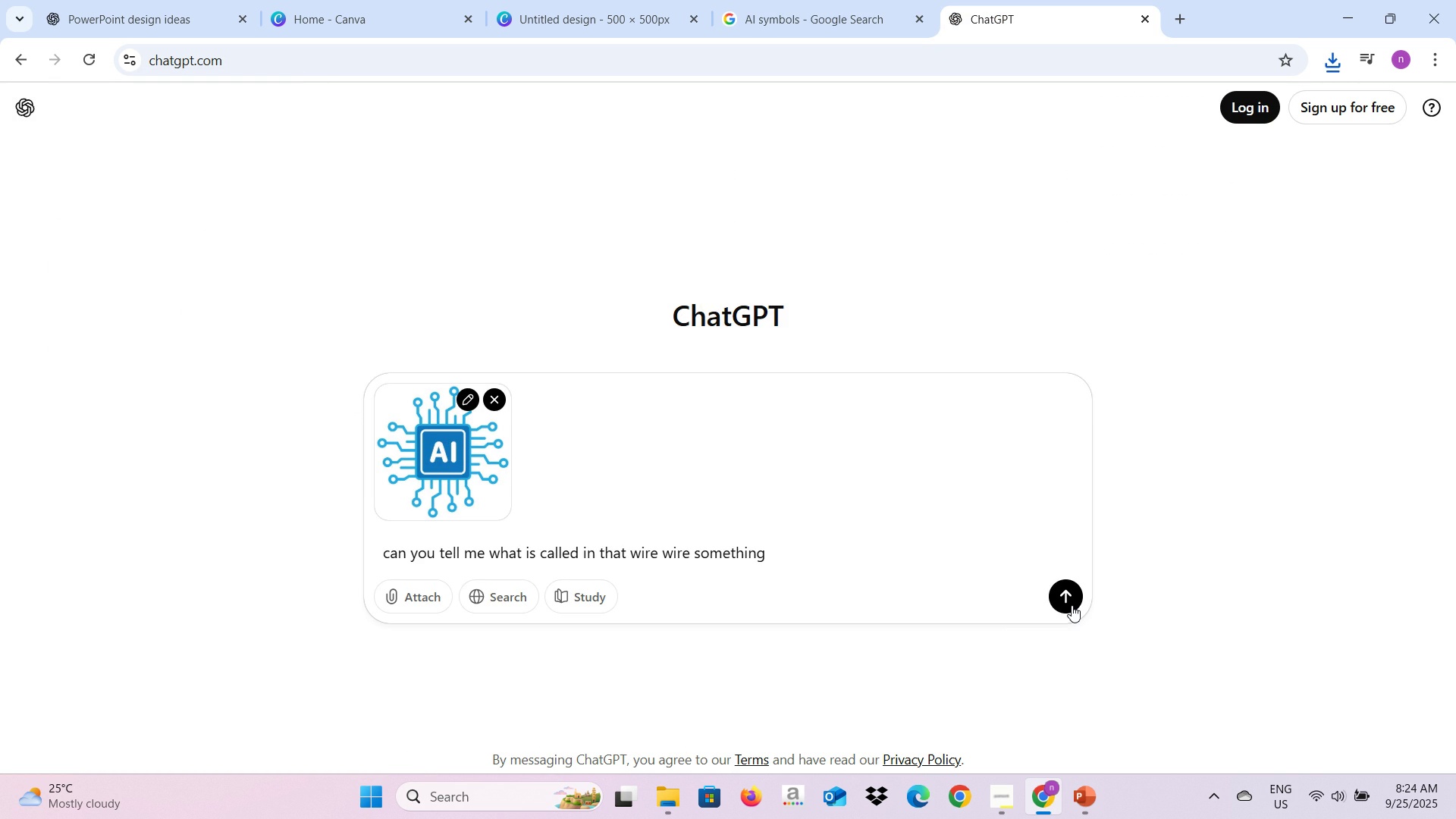 
left_click([1072, 605])
 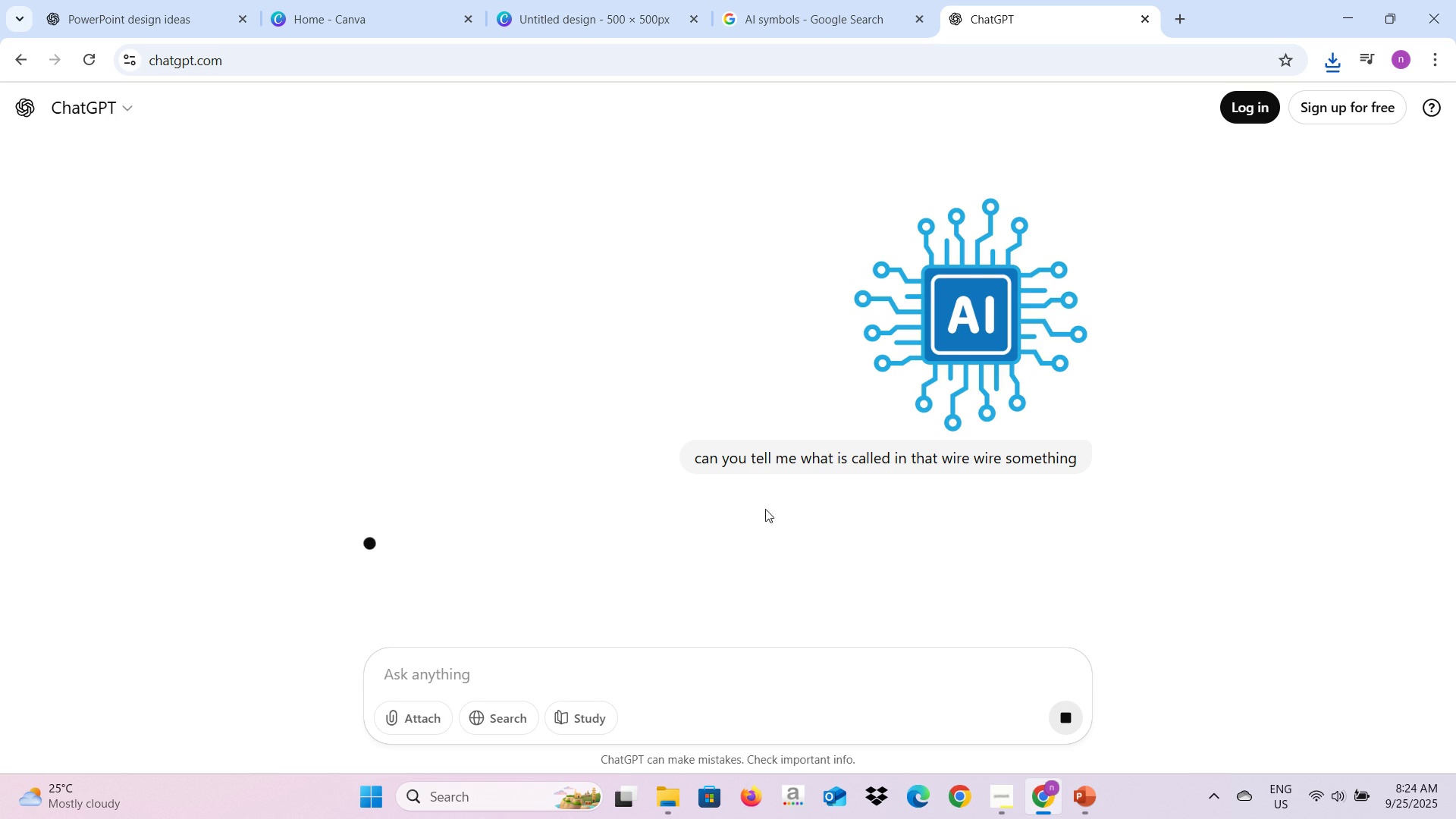 
wait(5.22)
 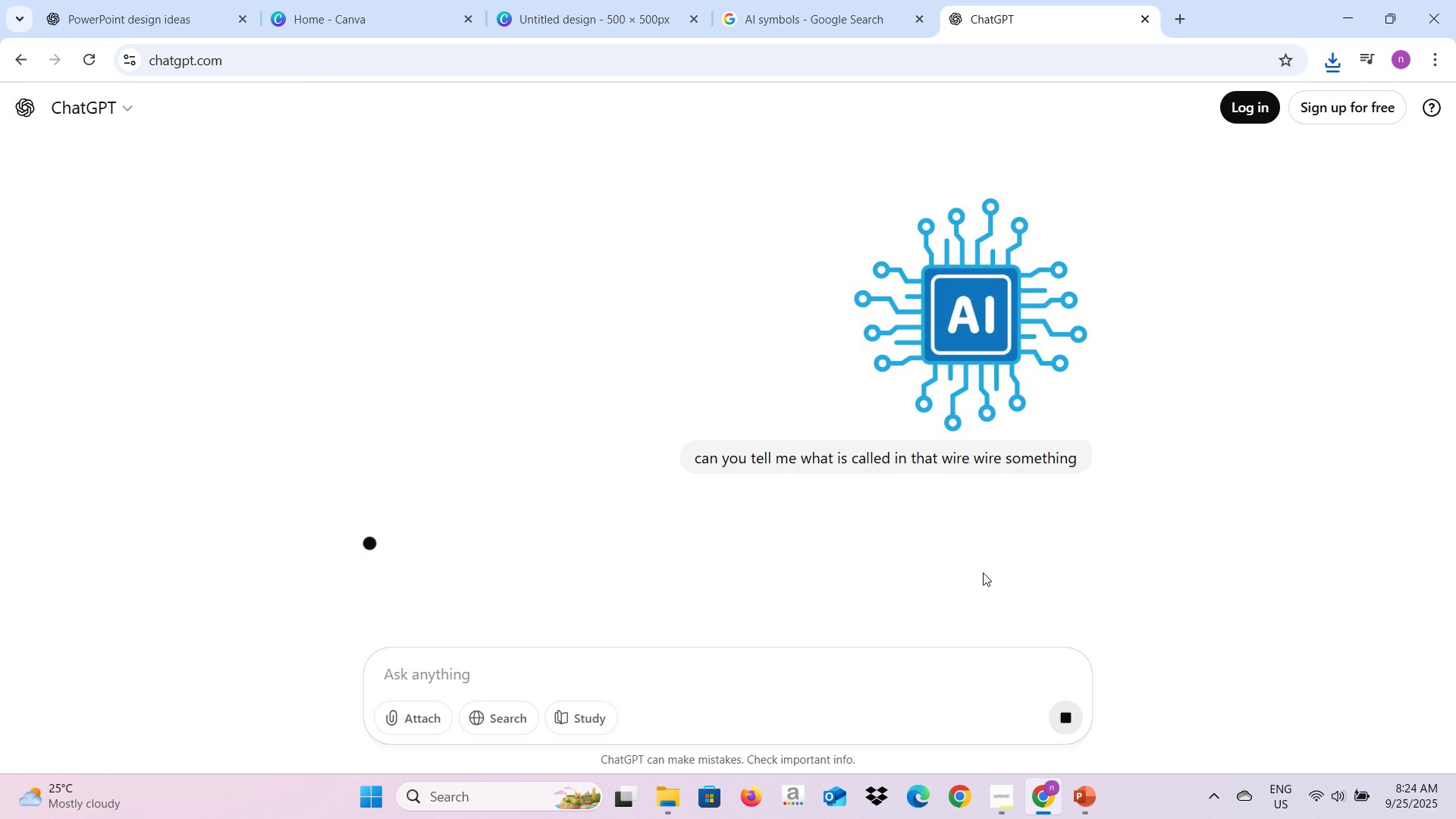 
scroll: coordinate [728, 500], scroll_direction: down, amount: 3.0
 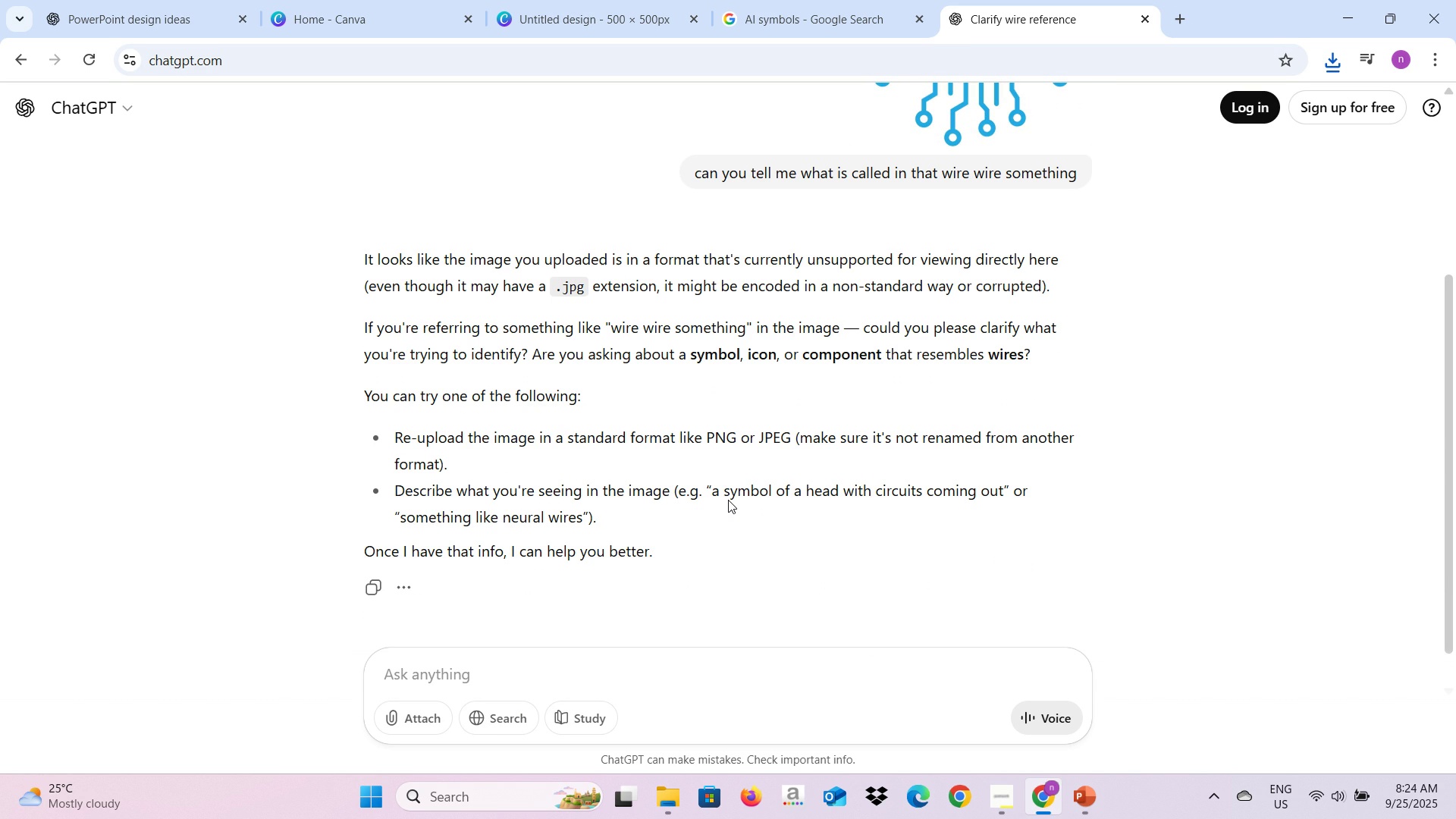 
scroll: coordinate [728, 500], scroll_direction: up, amount: 5.0